 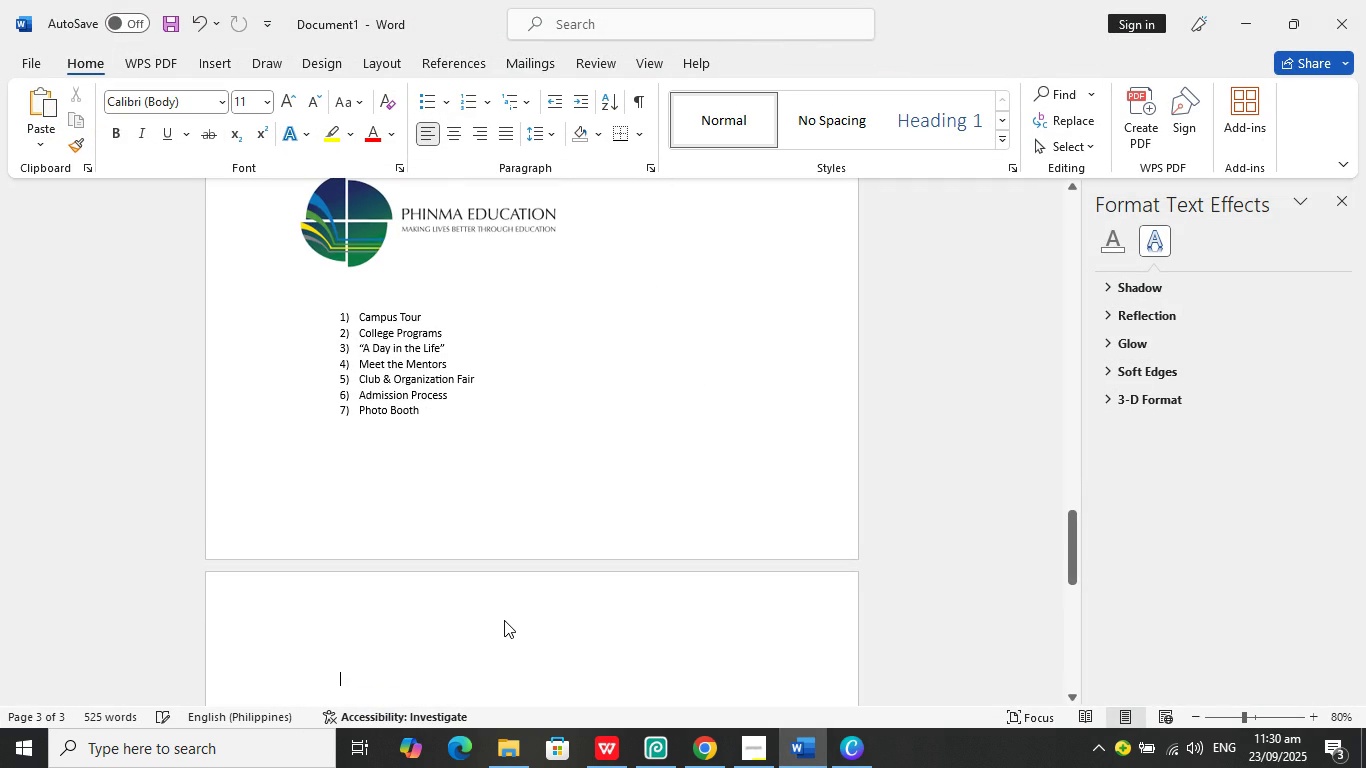 
key(Backspace)
 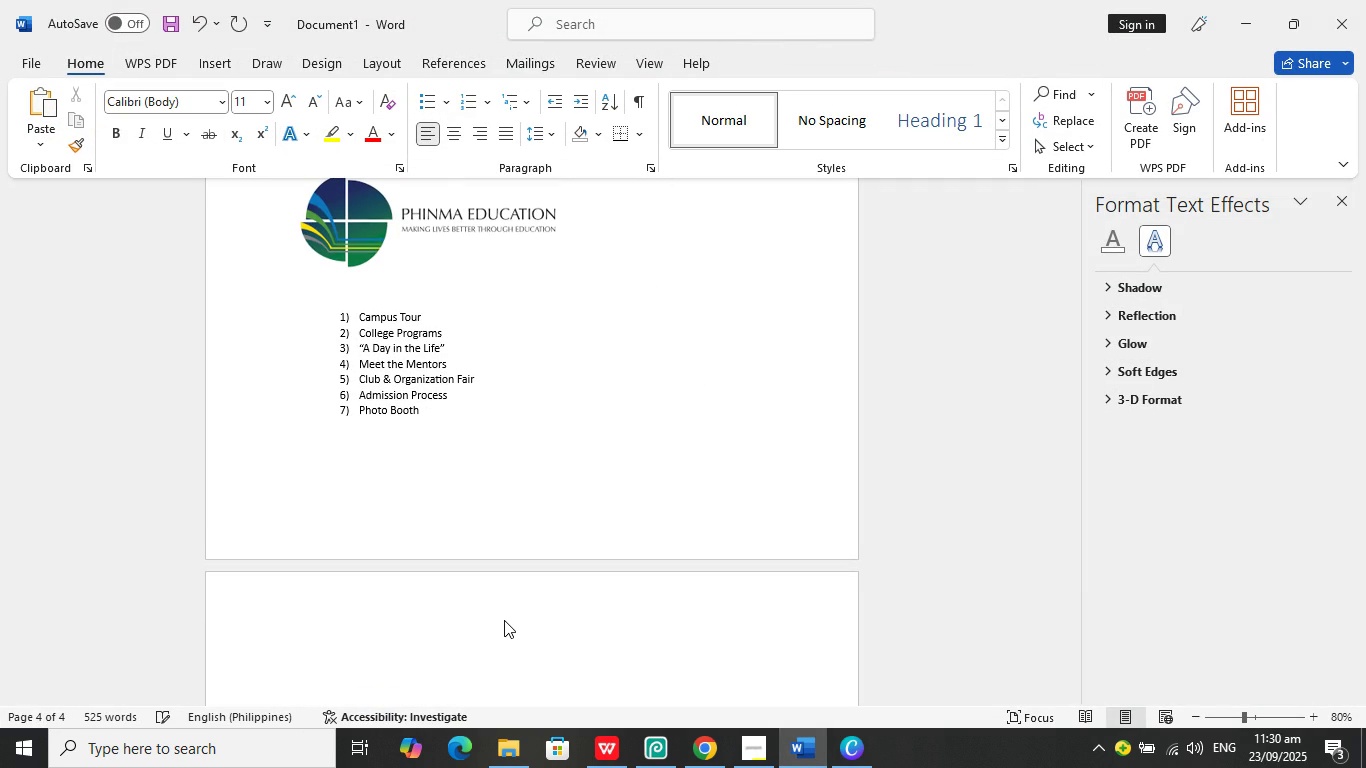 
key(Control+ControlLeft)
 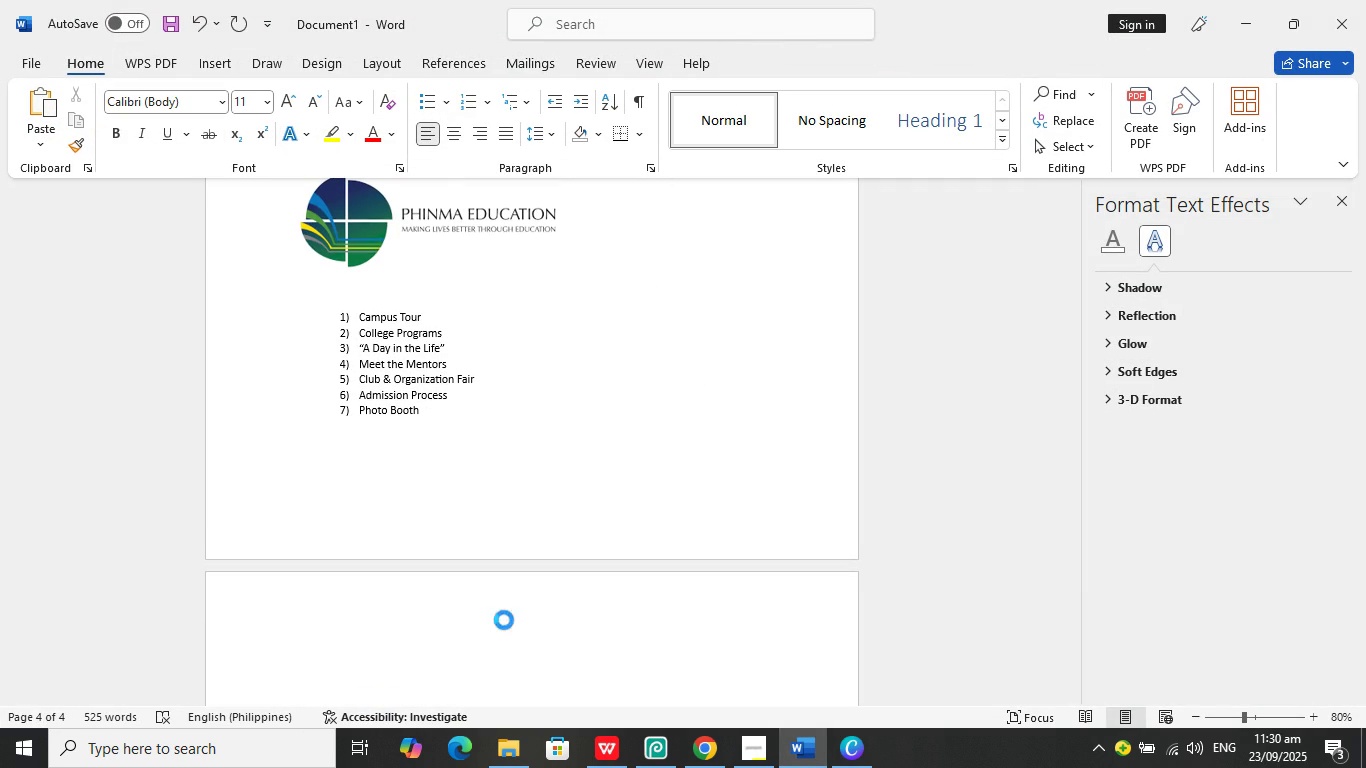 
key(Control+V)
 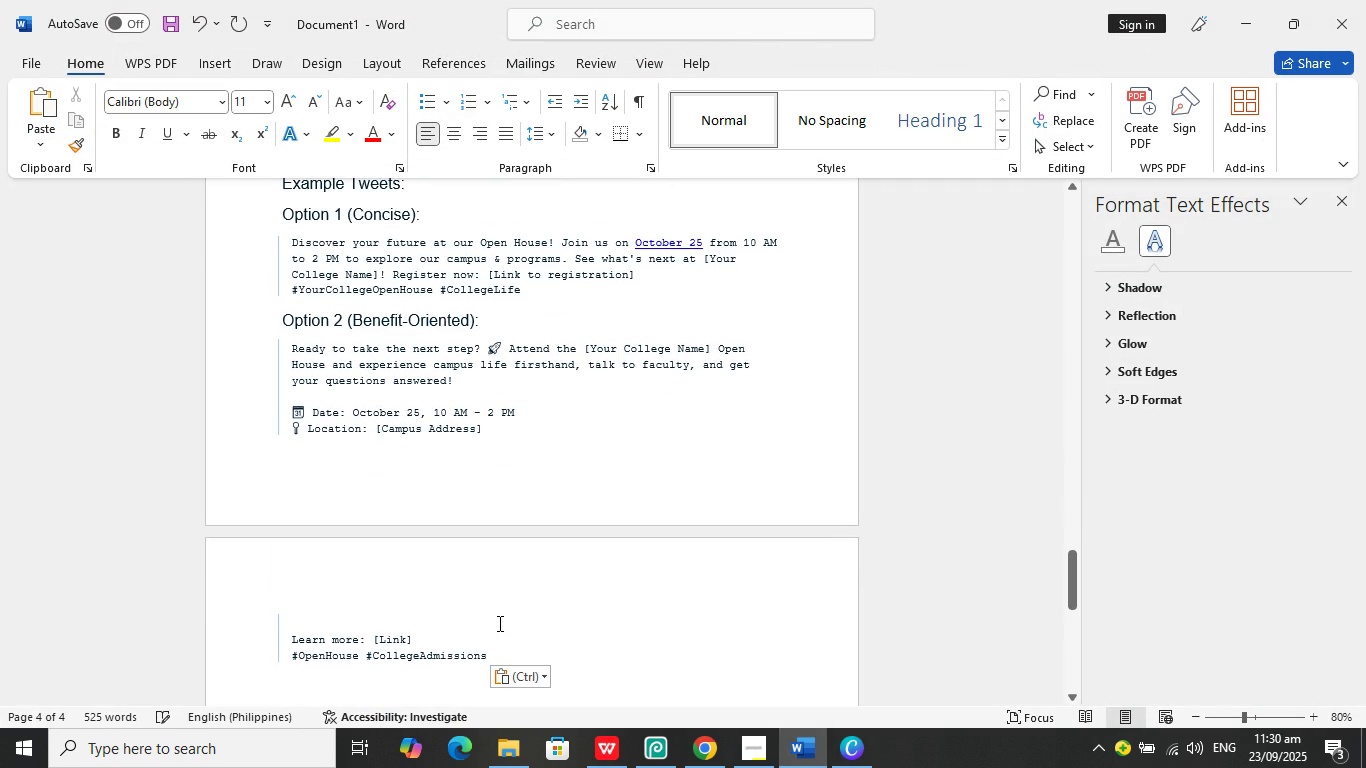 
scroll: coordinate [520, 582], scroll_direction: up, amount: 24.0
 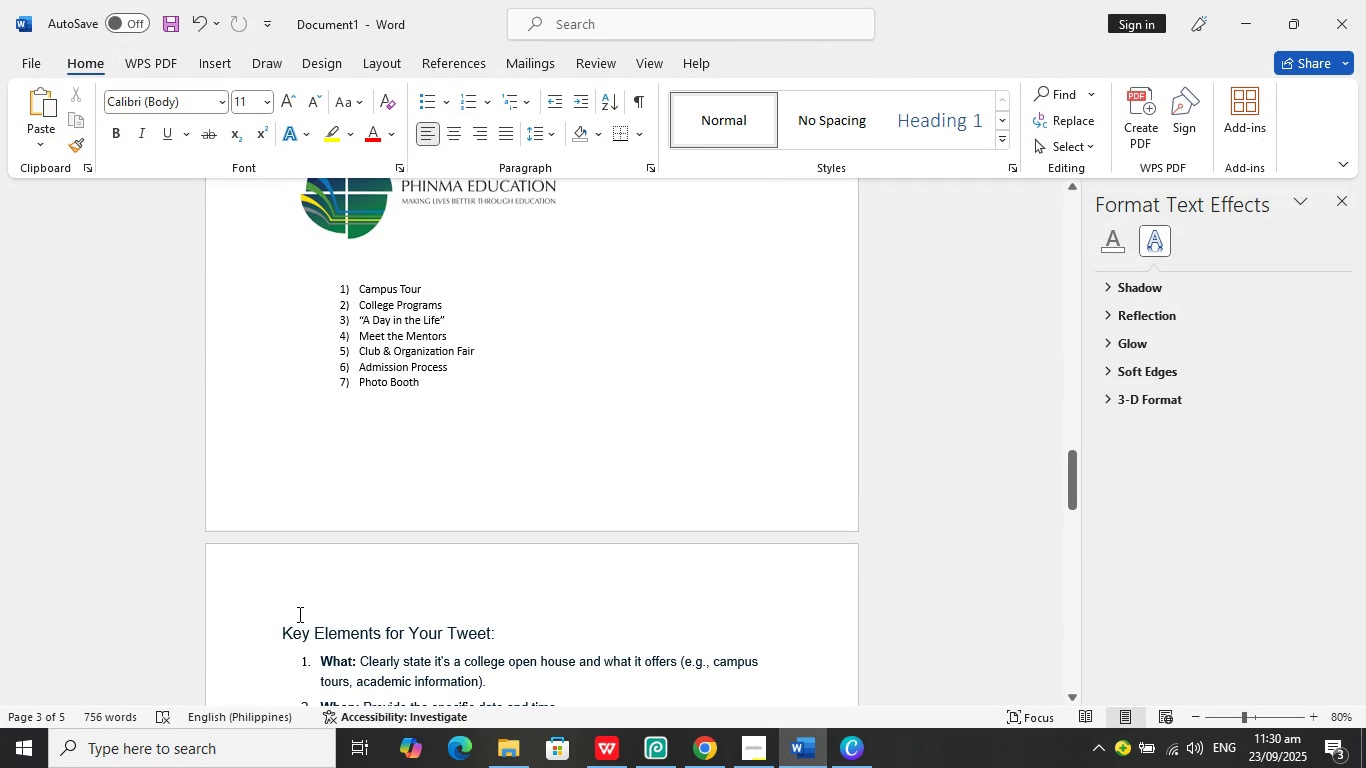 
left_click([298, 614])
 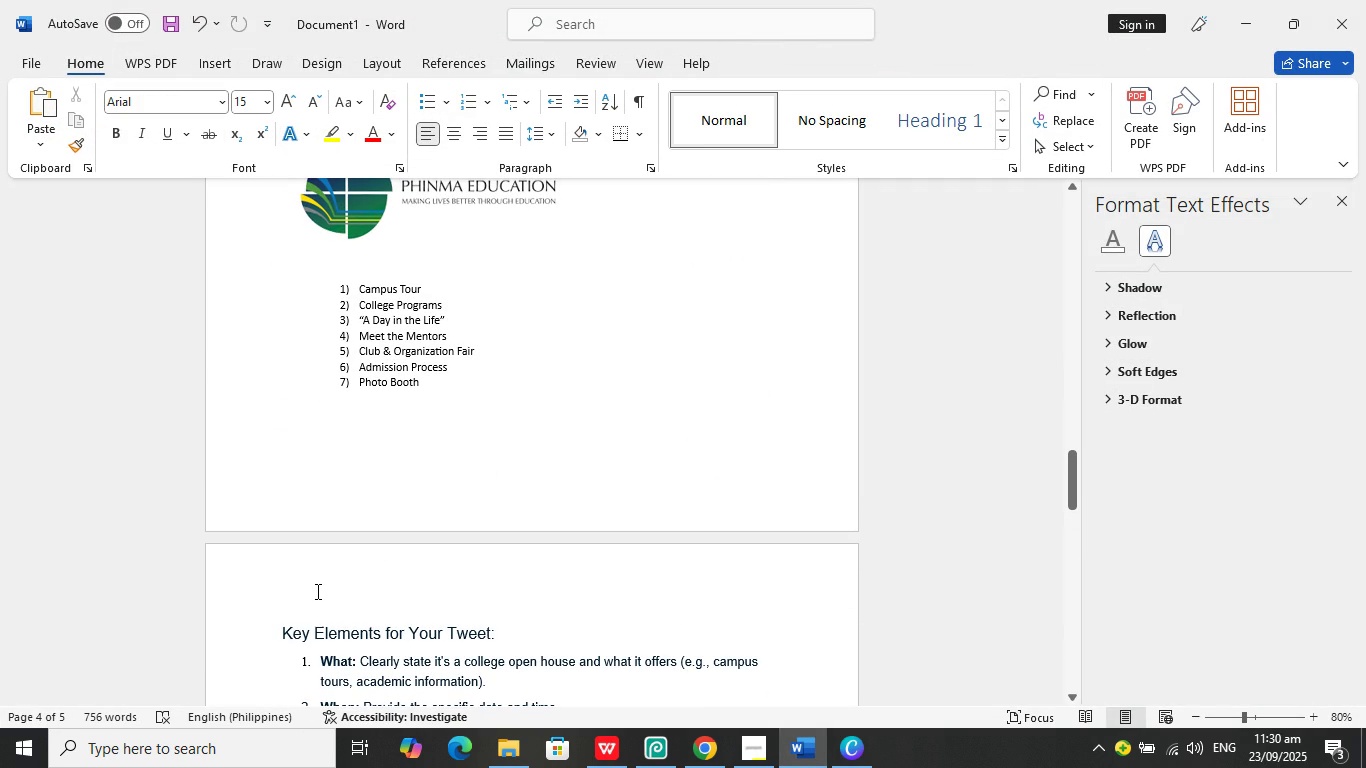 
left_click([316, 591])
 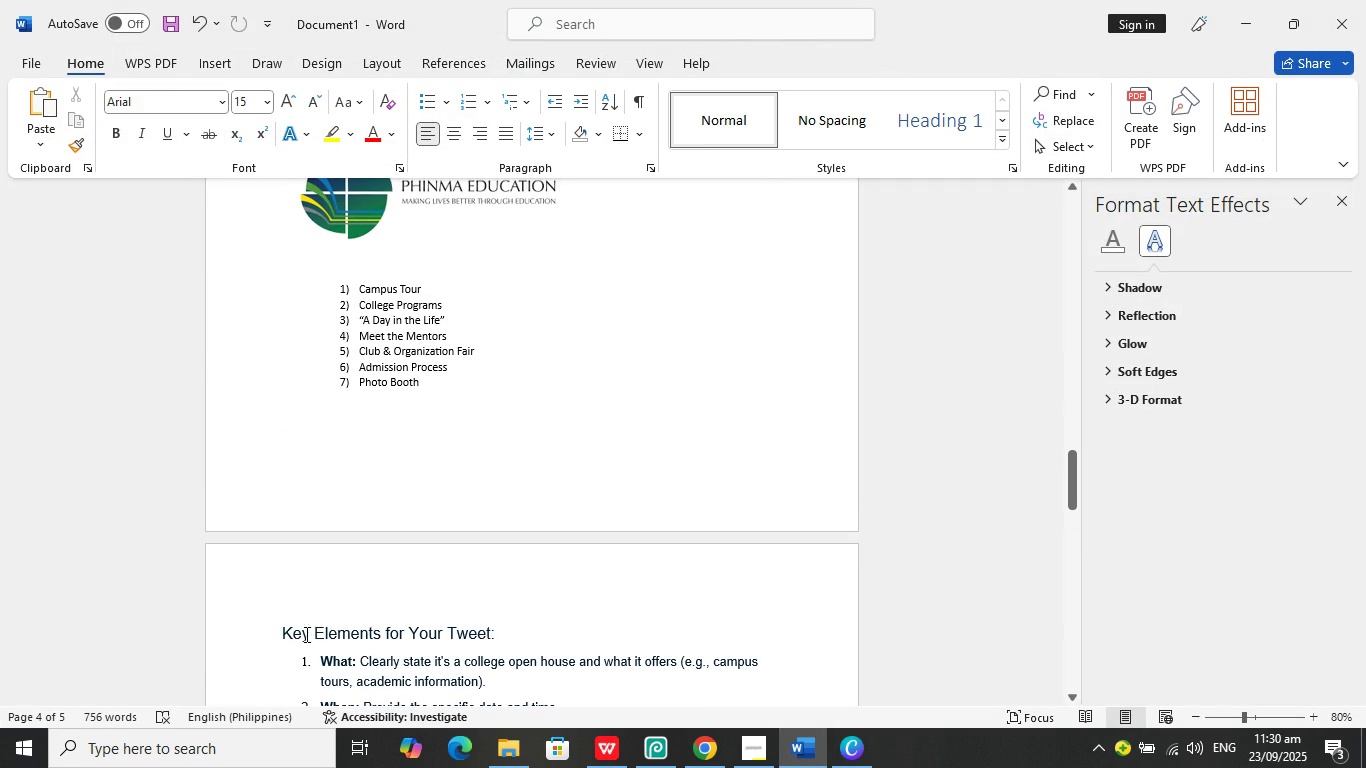 
scroll: coordinate [493, 640], scroll_direction: down, amount: 13.0
 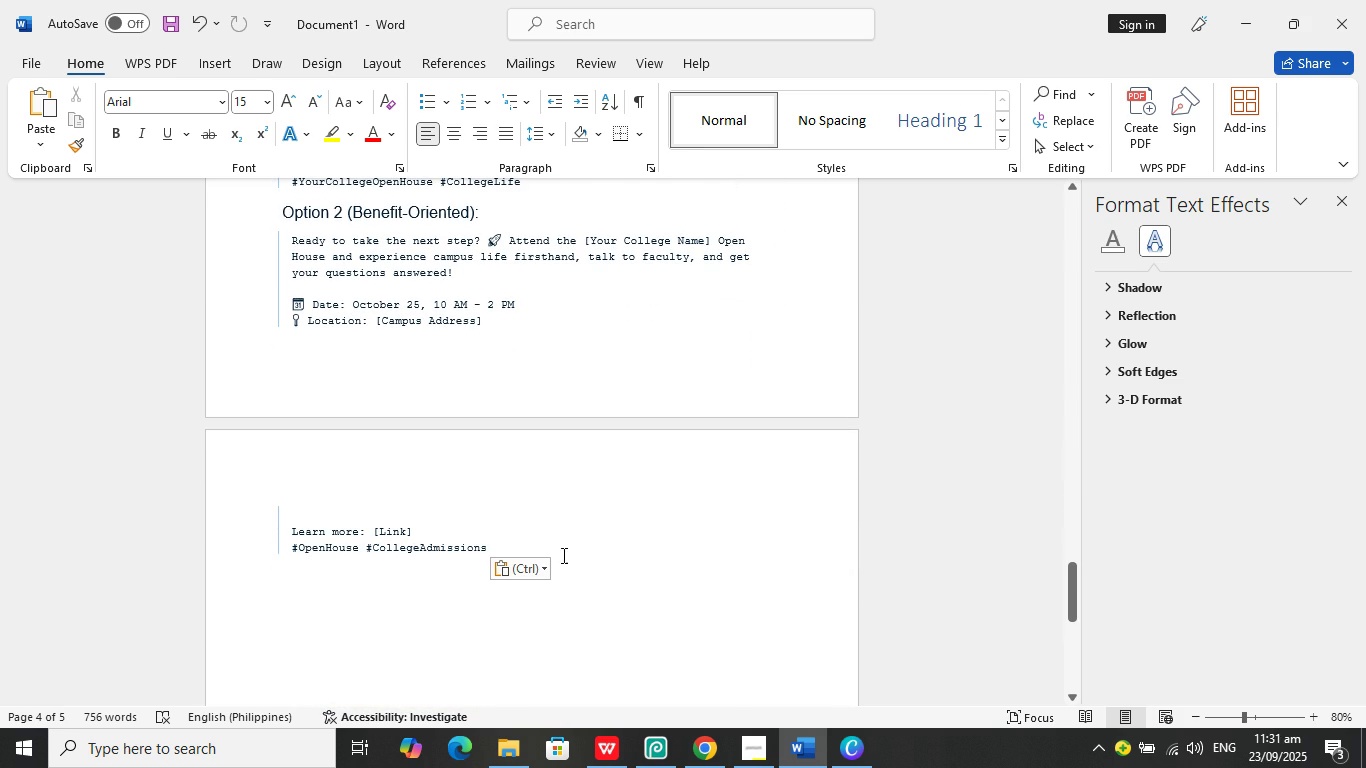 
key(Enter)
 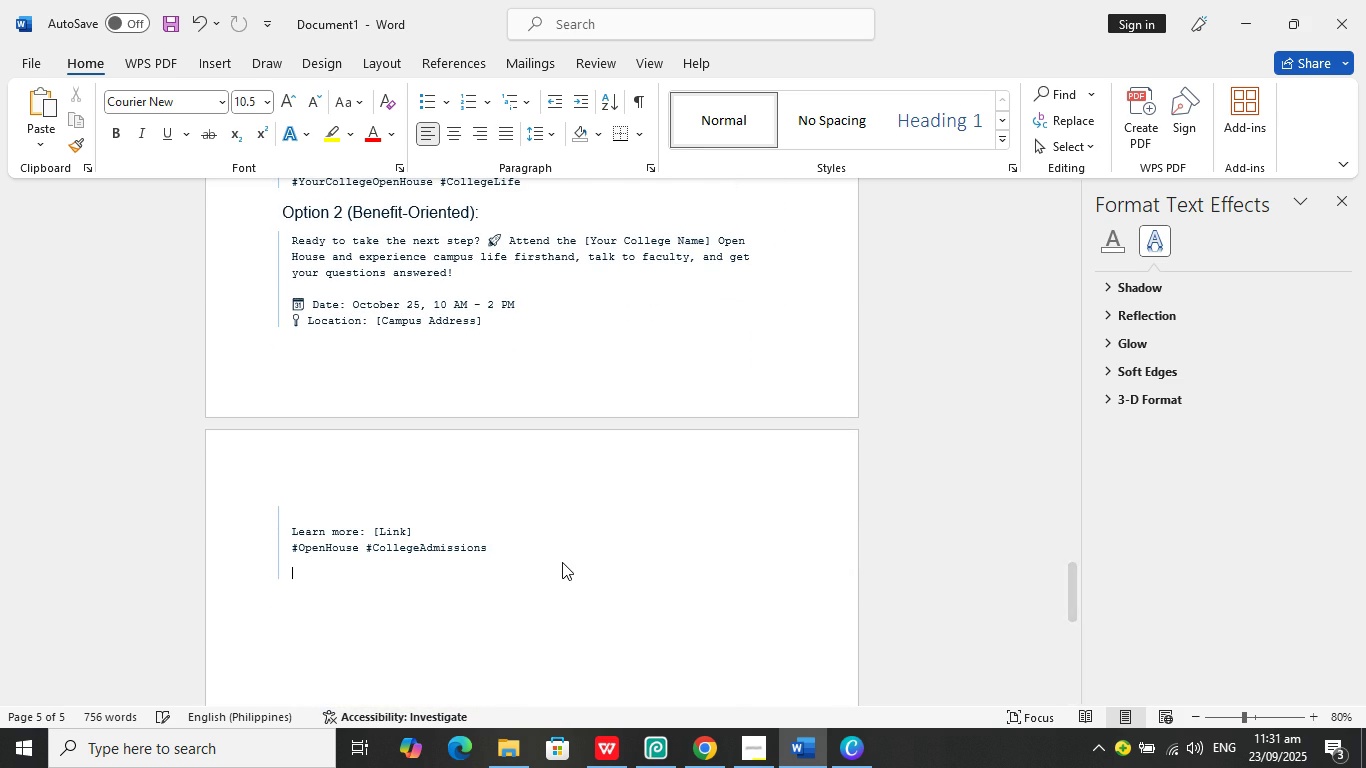 
key(Enter)
 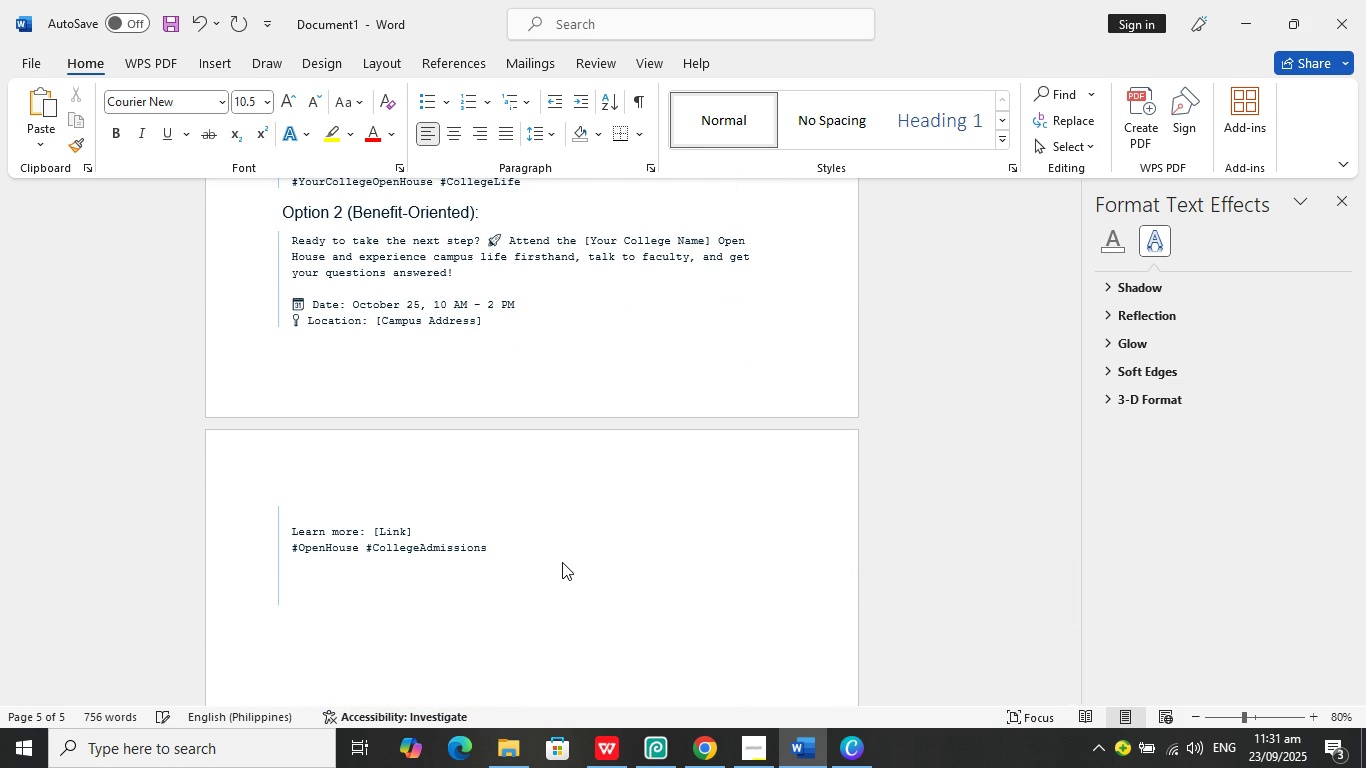 
key(Backspace)
 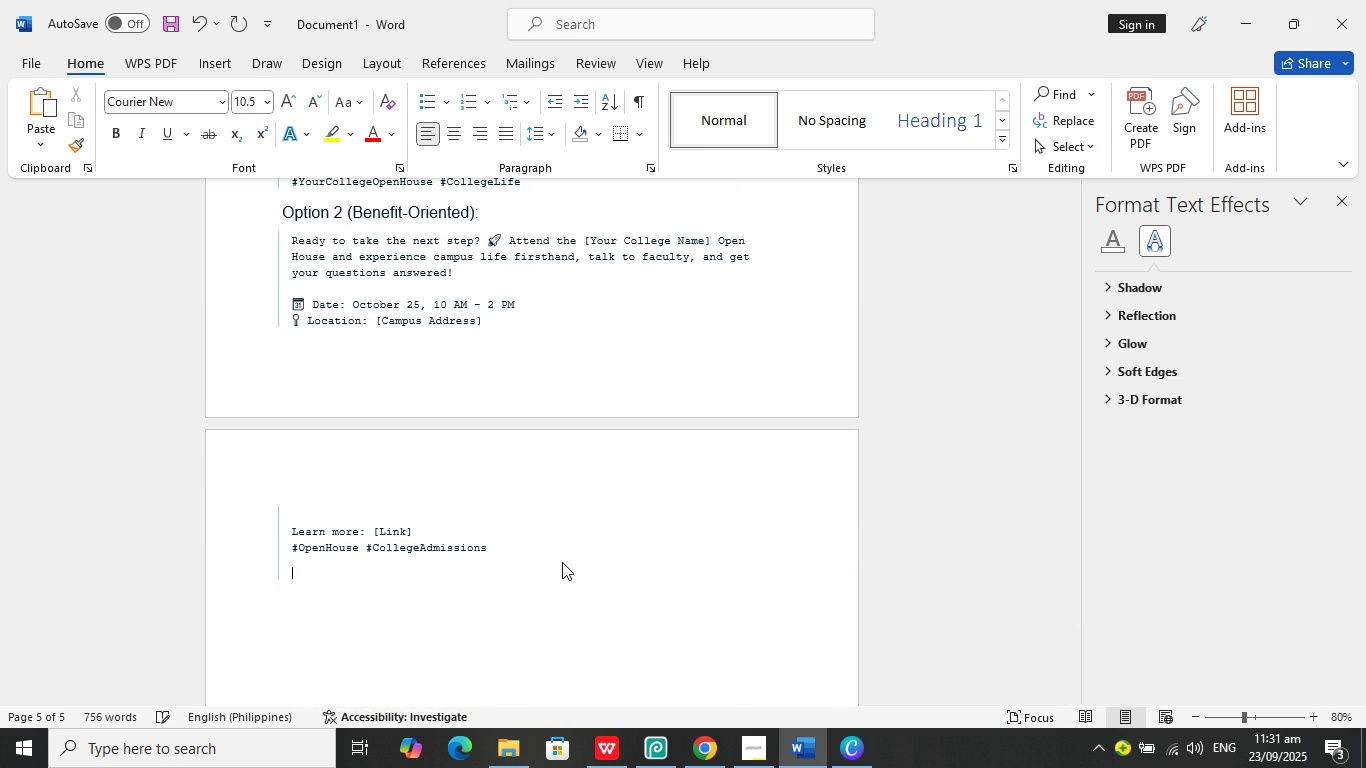 
key(Backspace)
 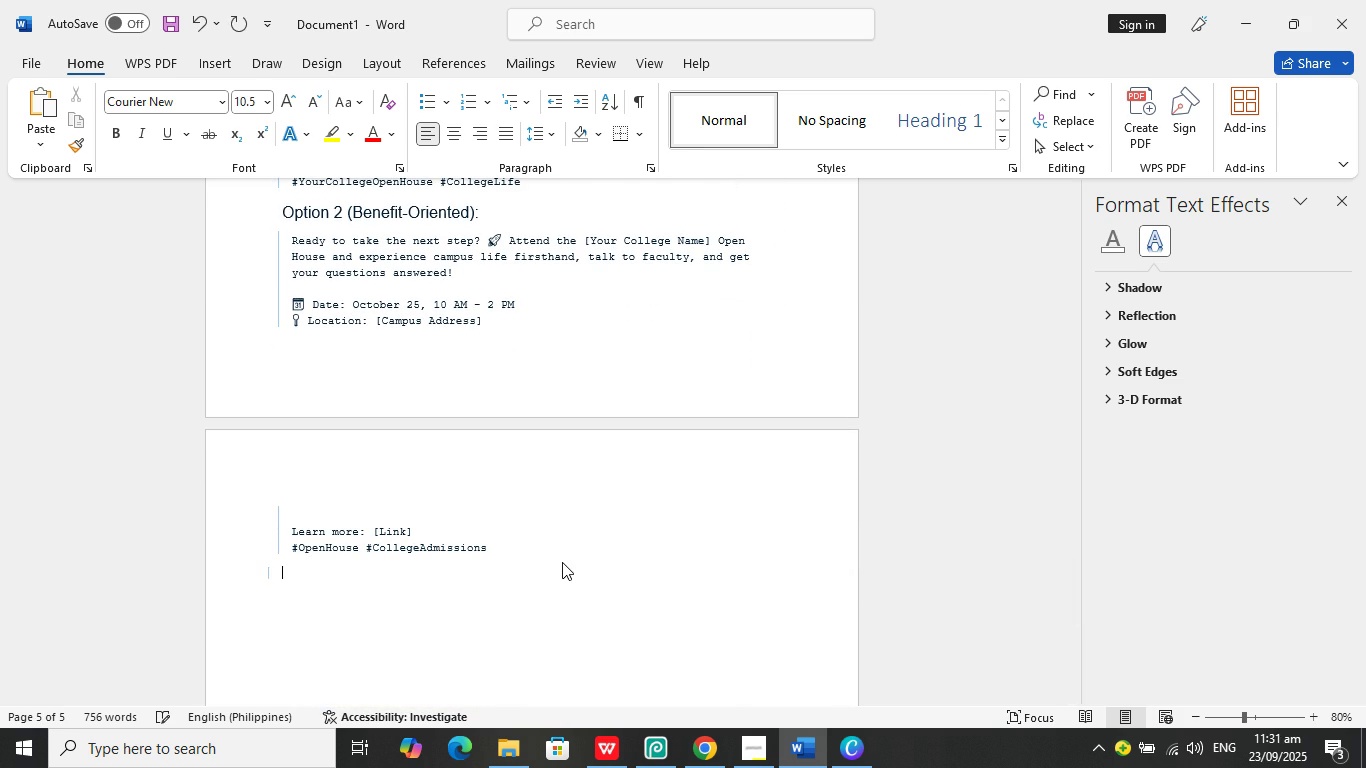 
key(Backspace)
 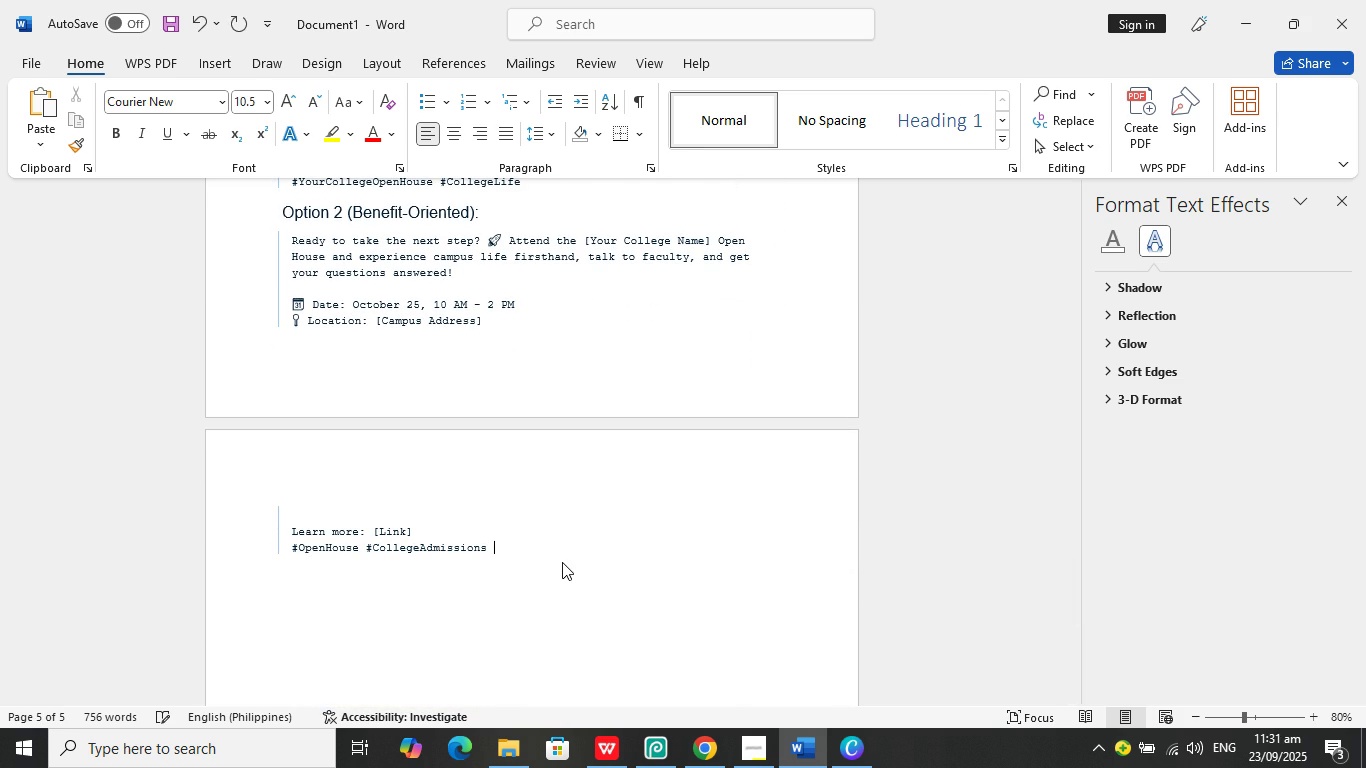 
key(Enter)
 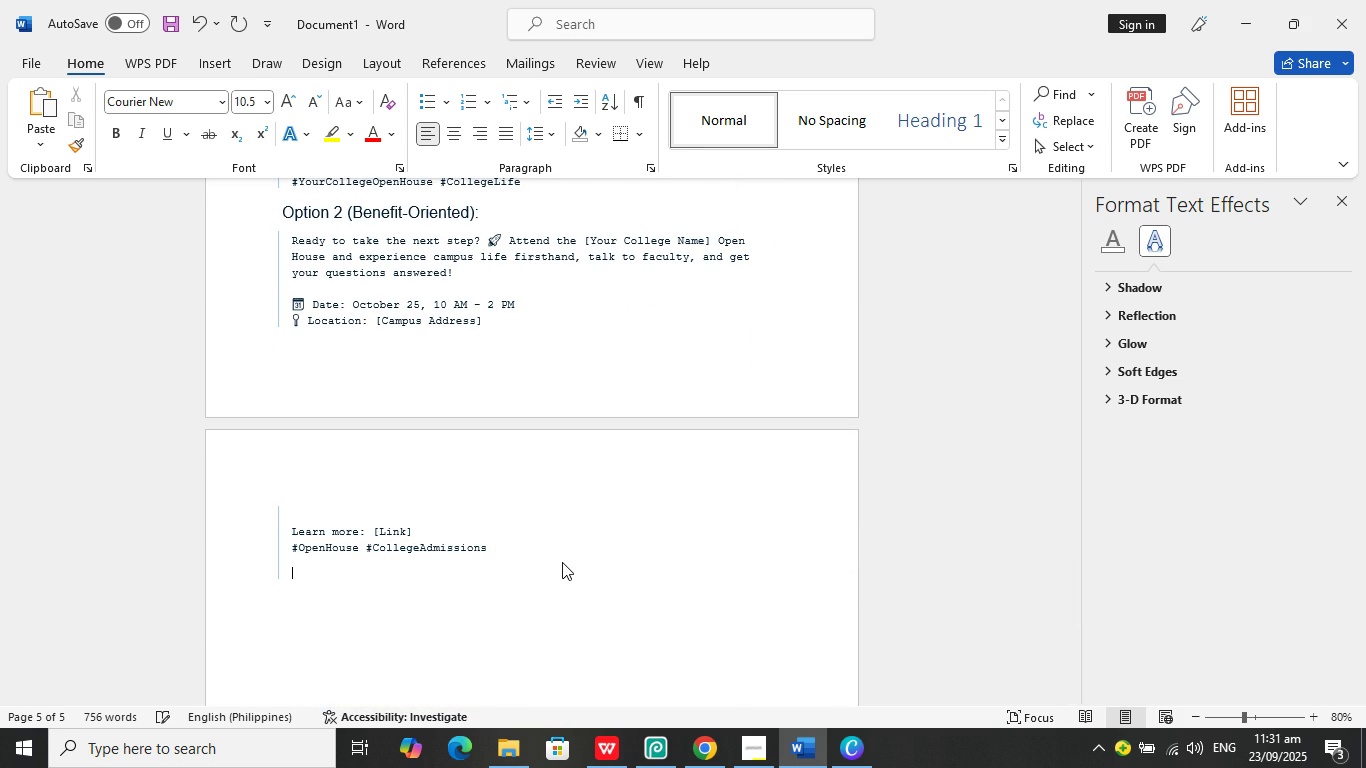 
key(Enter)
 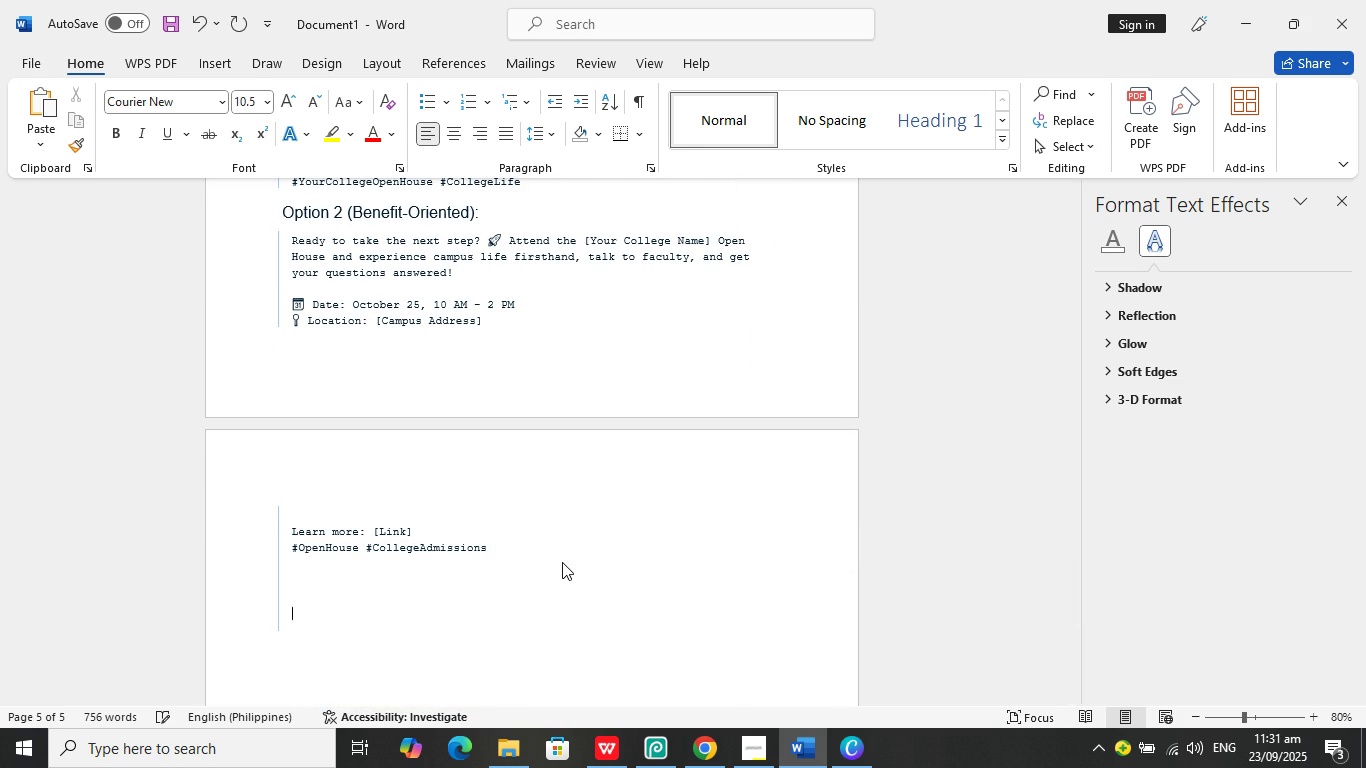 
key(Enter)
 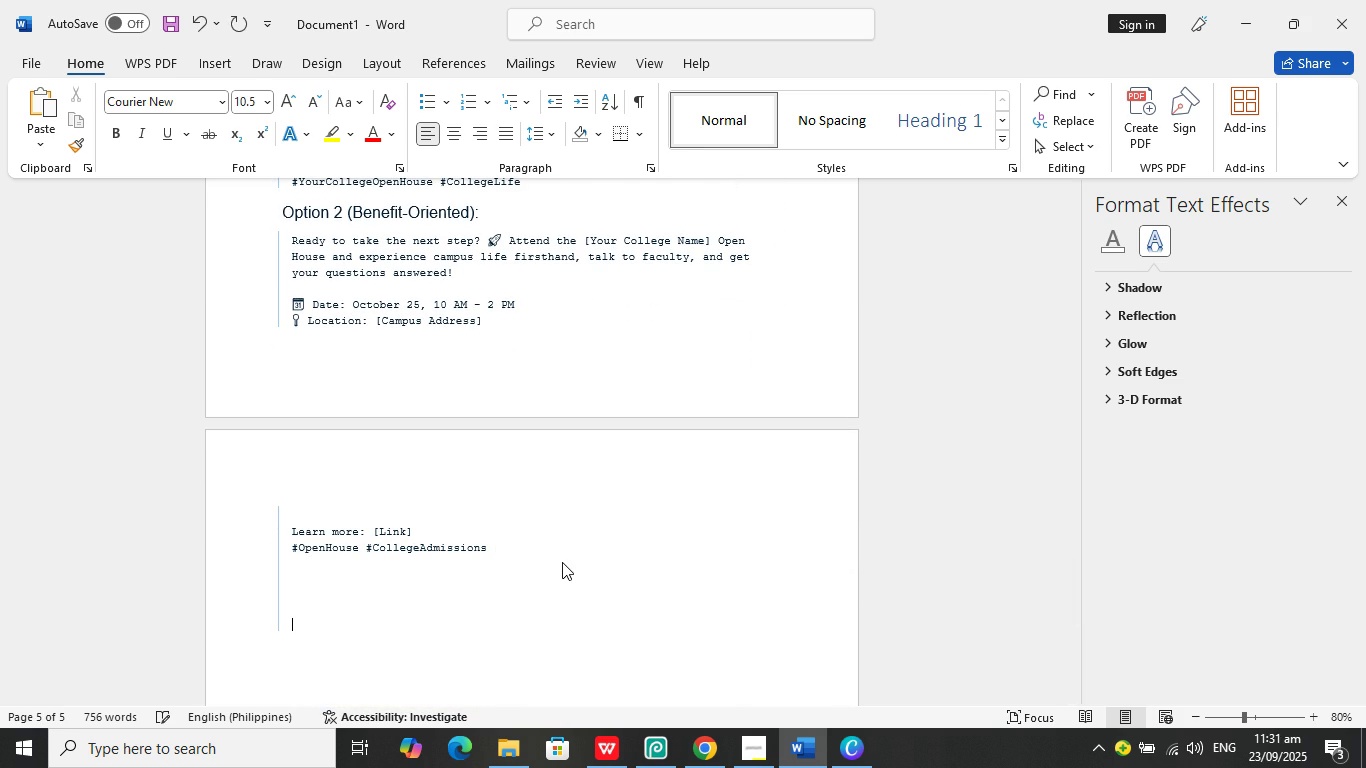 
key(Backspace)
 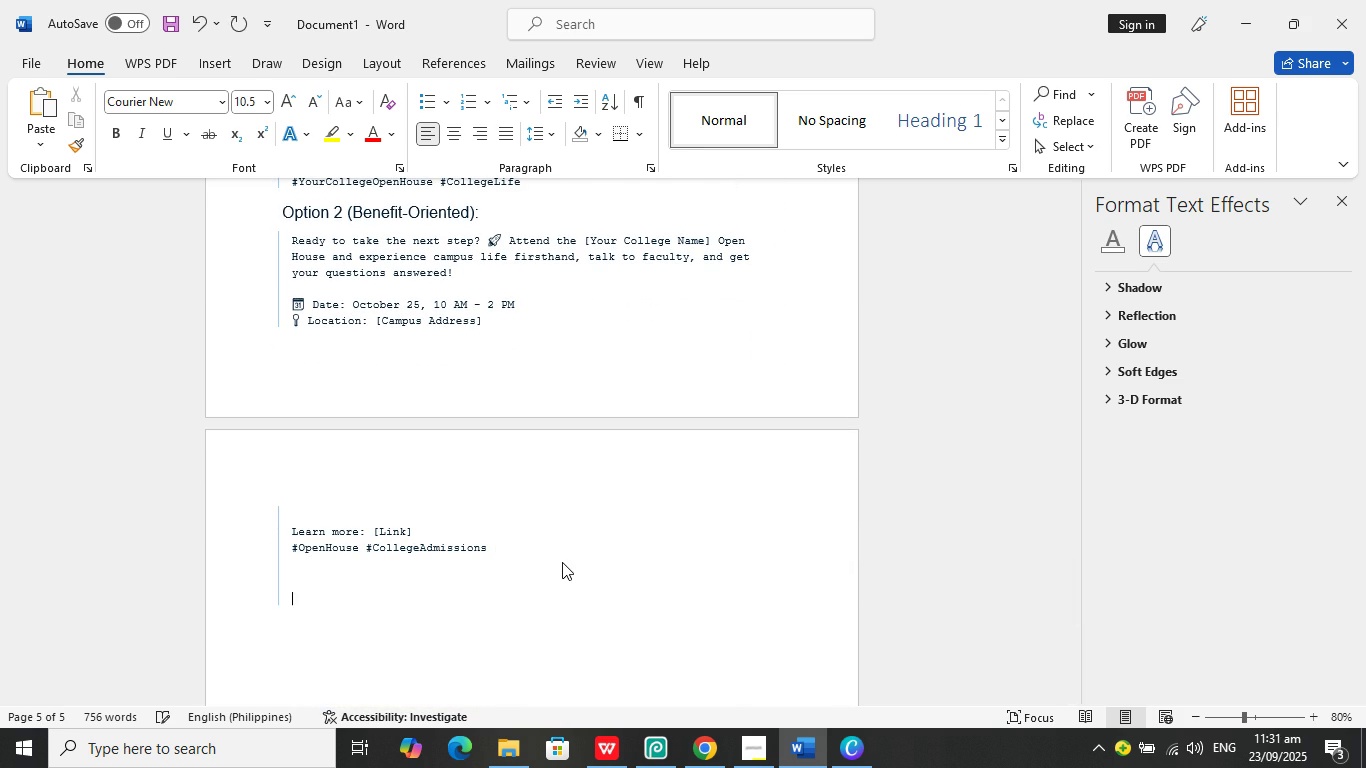 
key(Backspace)
 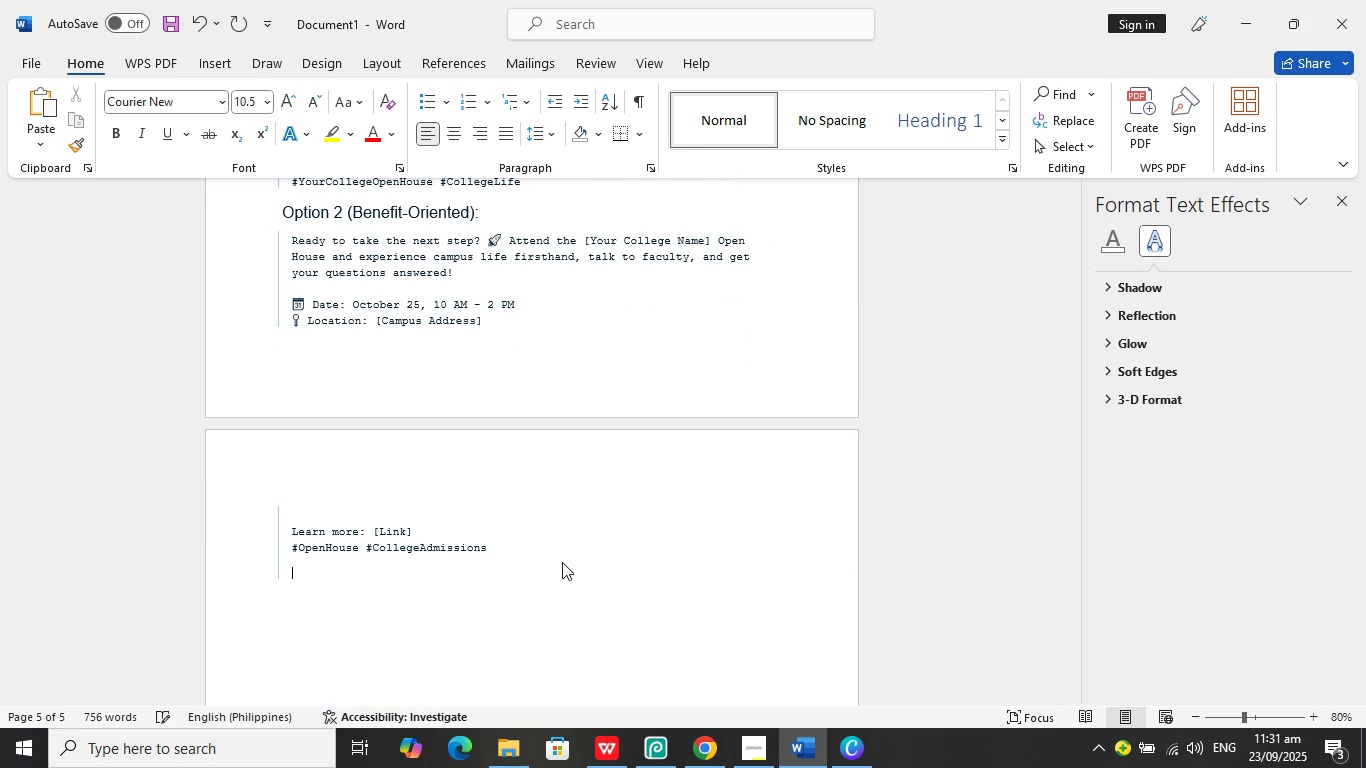 
key(Backspace)
 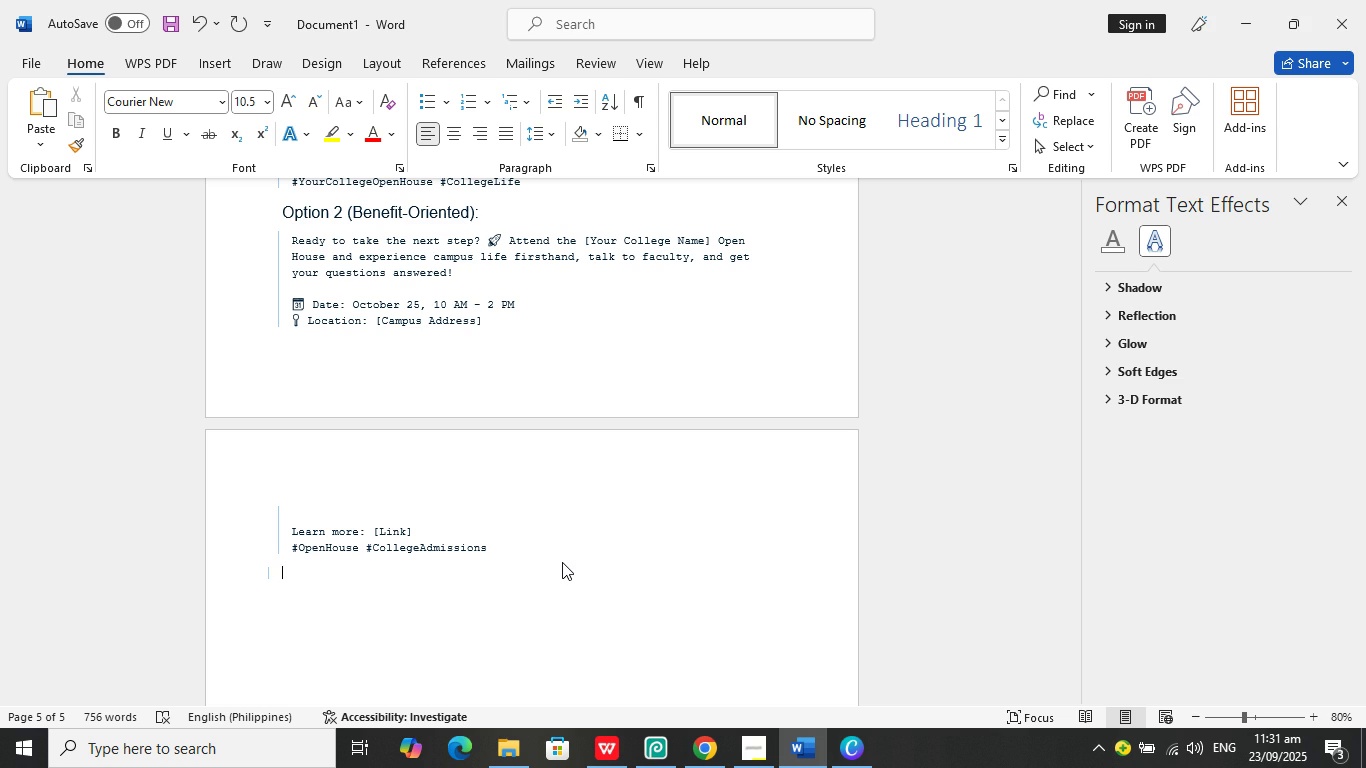 
key(Enter)
 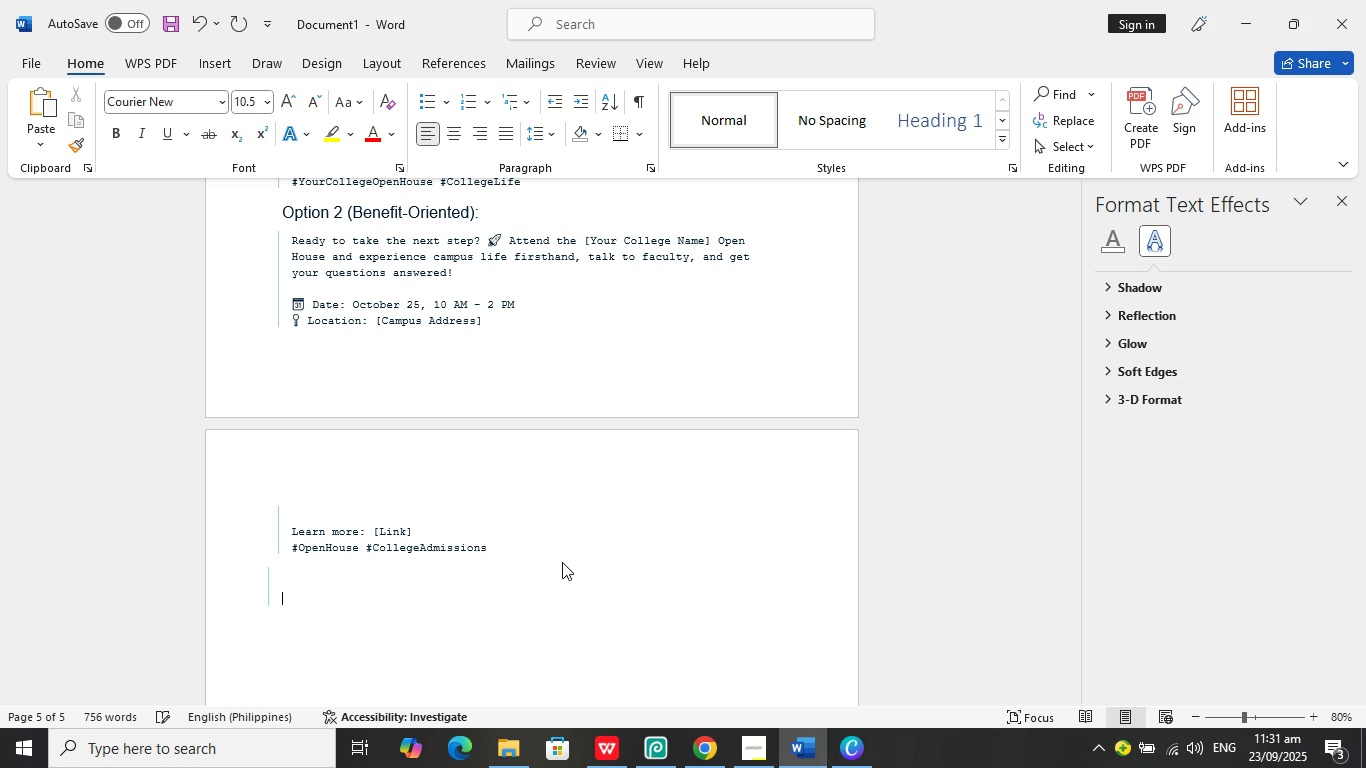 
key(Enter)
 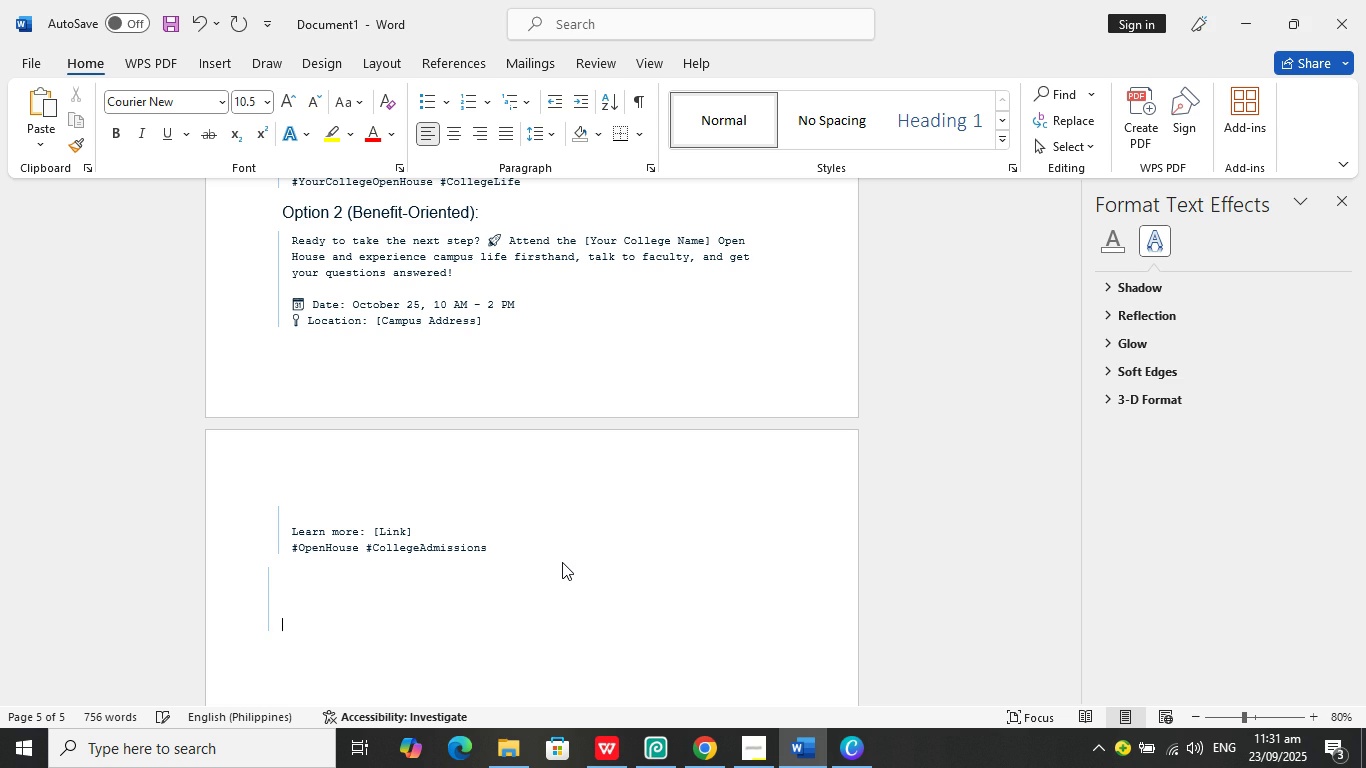 
key(Enter)
 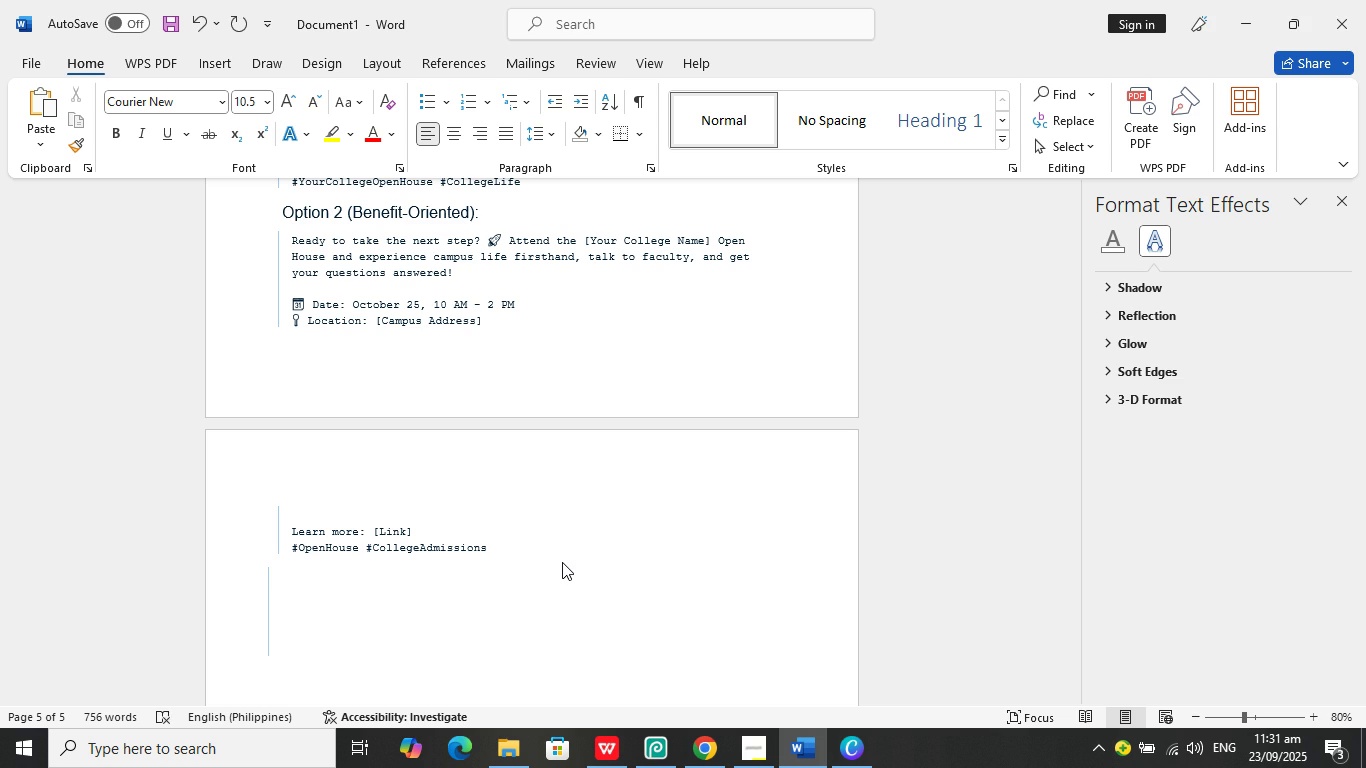 
key(Backspace)
 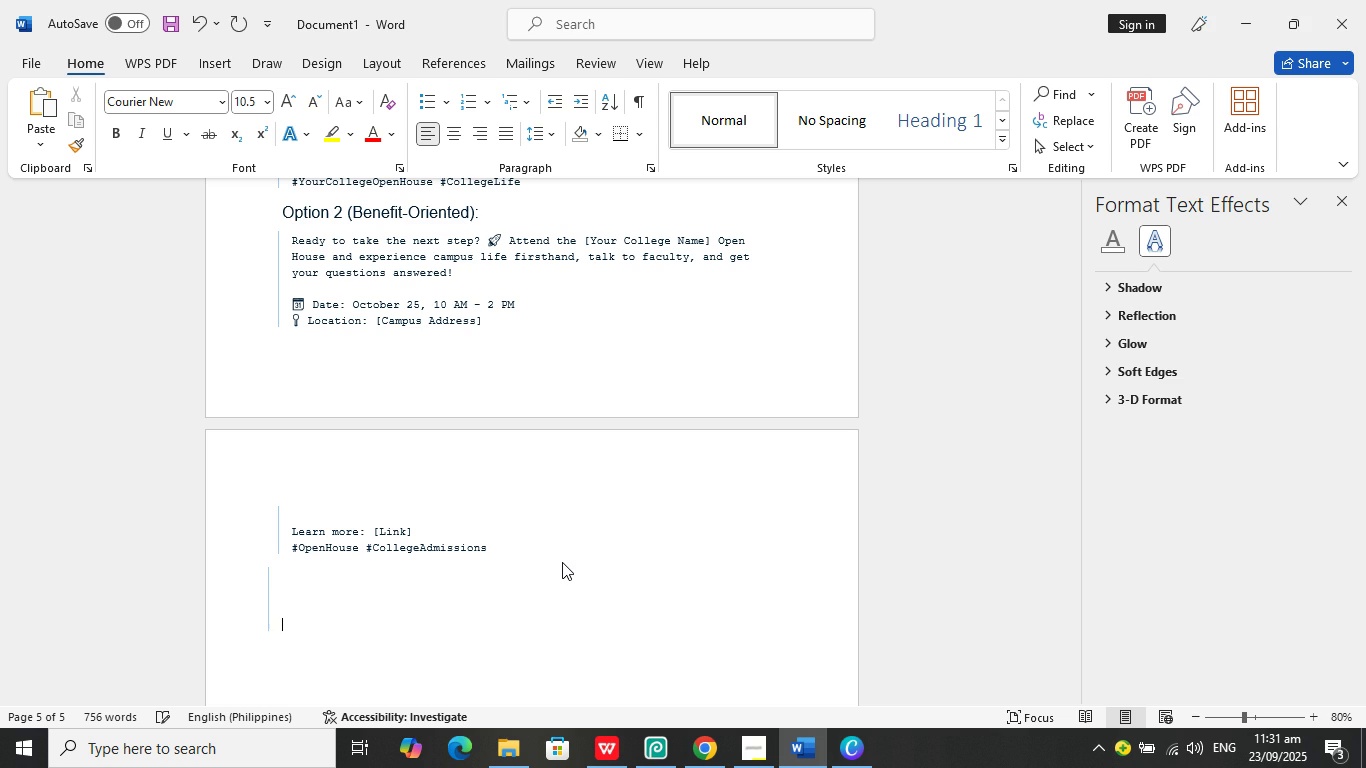 
key(Backspace)
 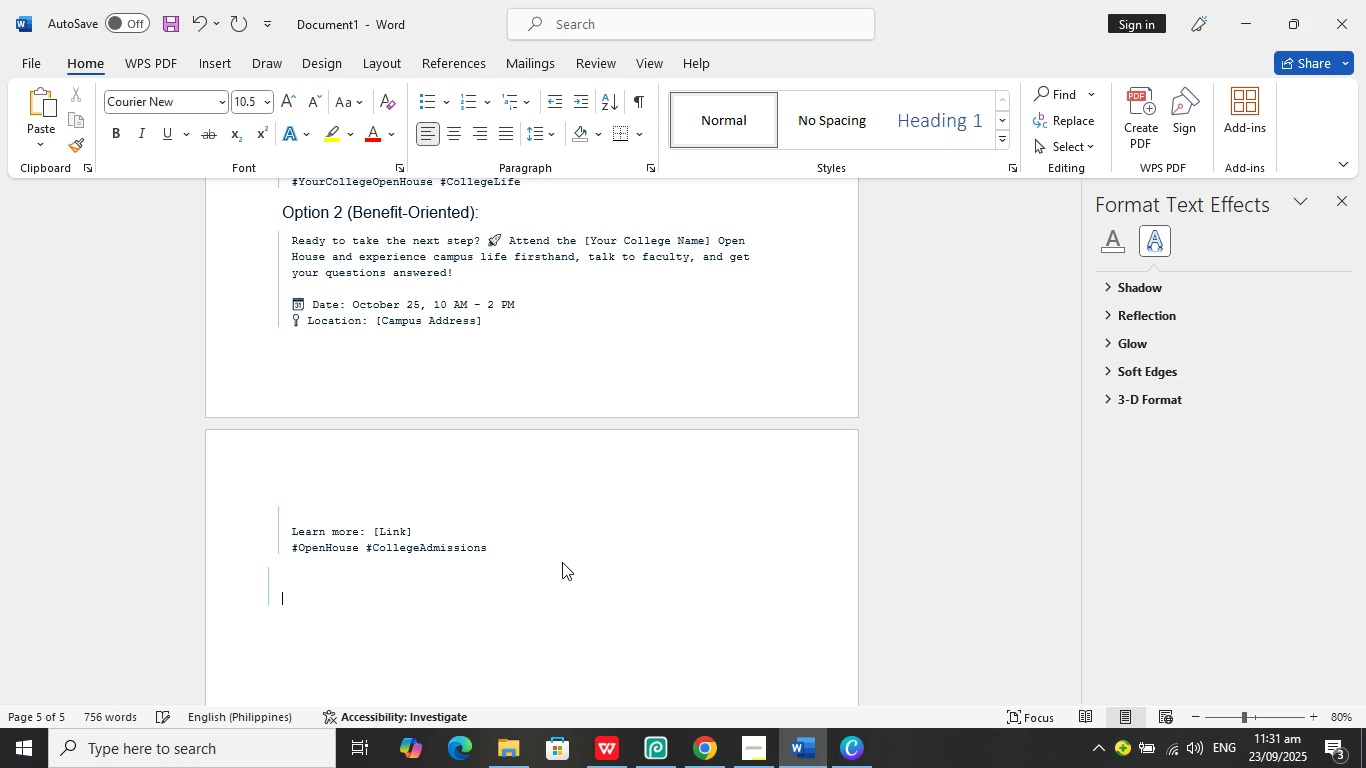 
key(Backspace)
 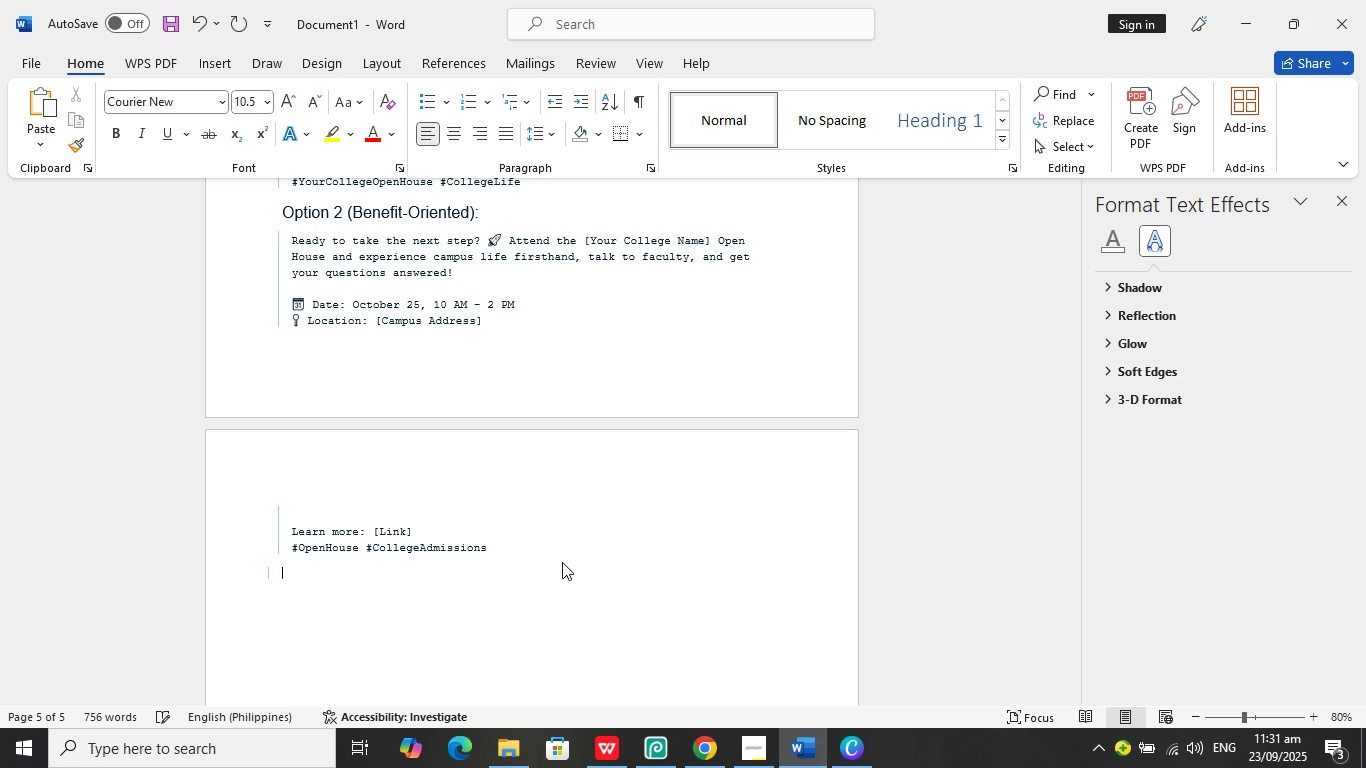 
key(Backspace)
 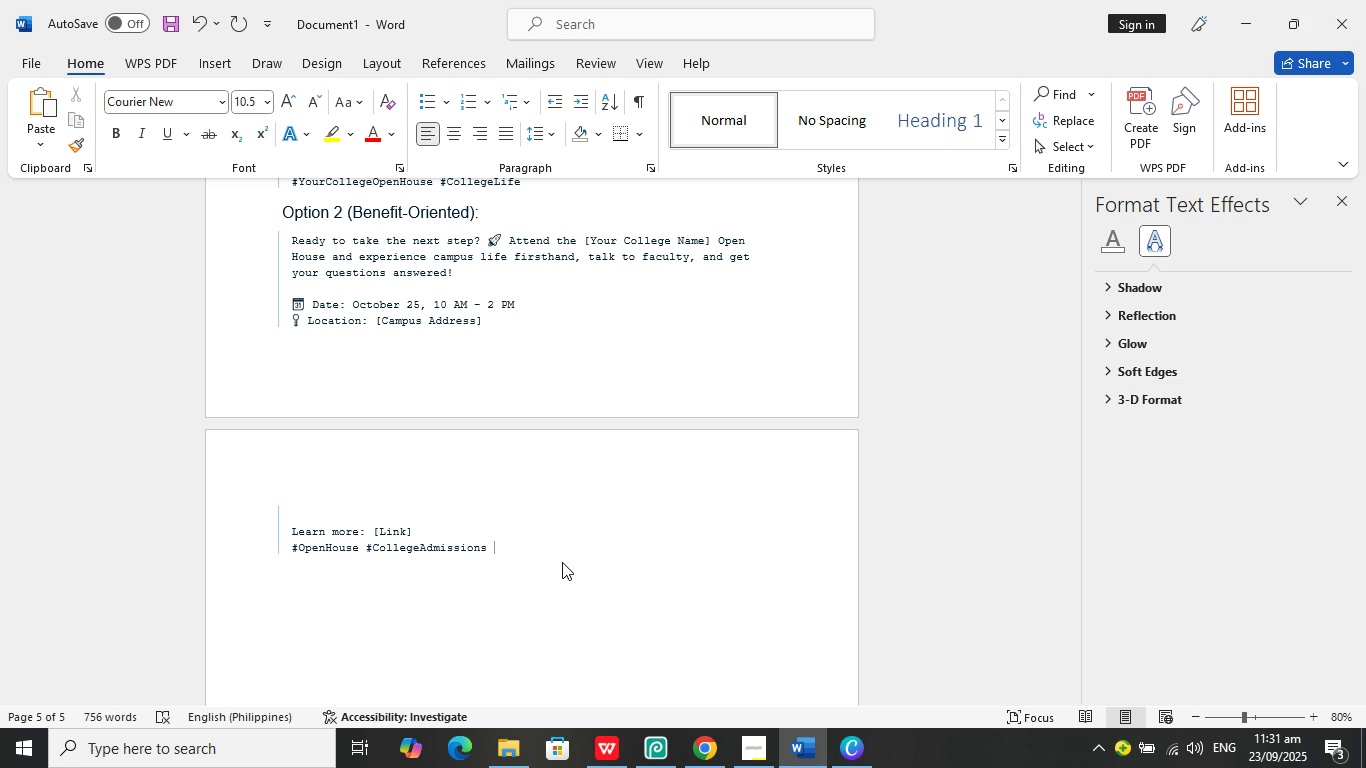 
scroll: coordinate [507, 507], scroll_direction: up, amount: 43.0
 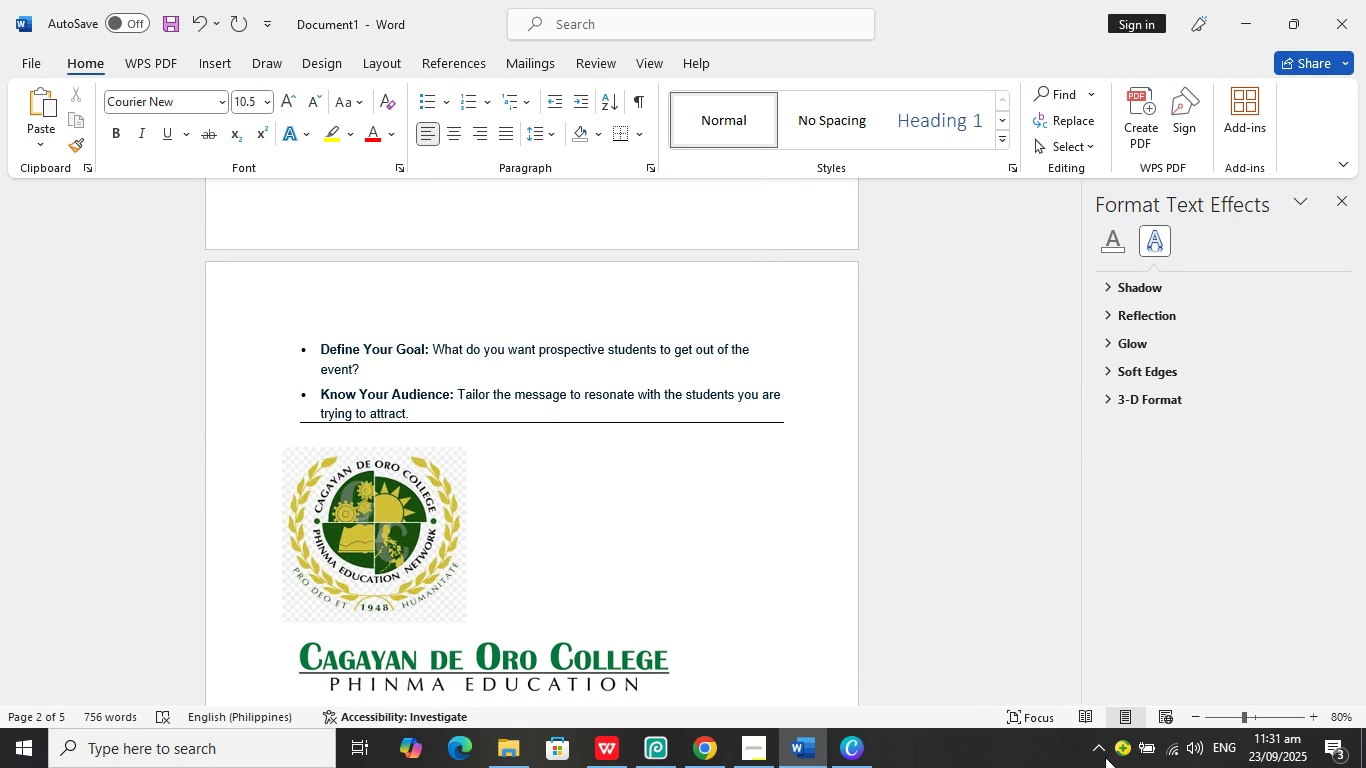 
left_click([1149, 753])
 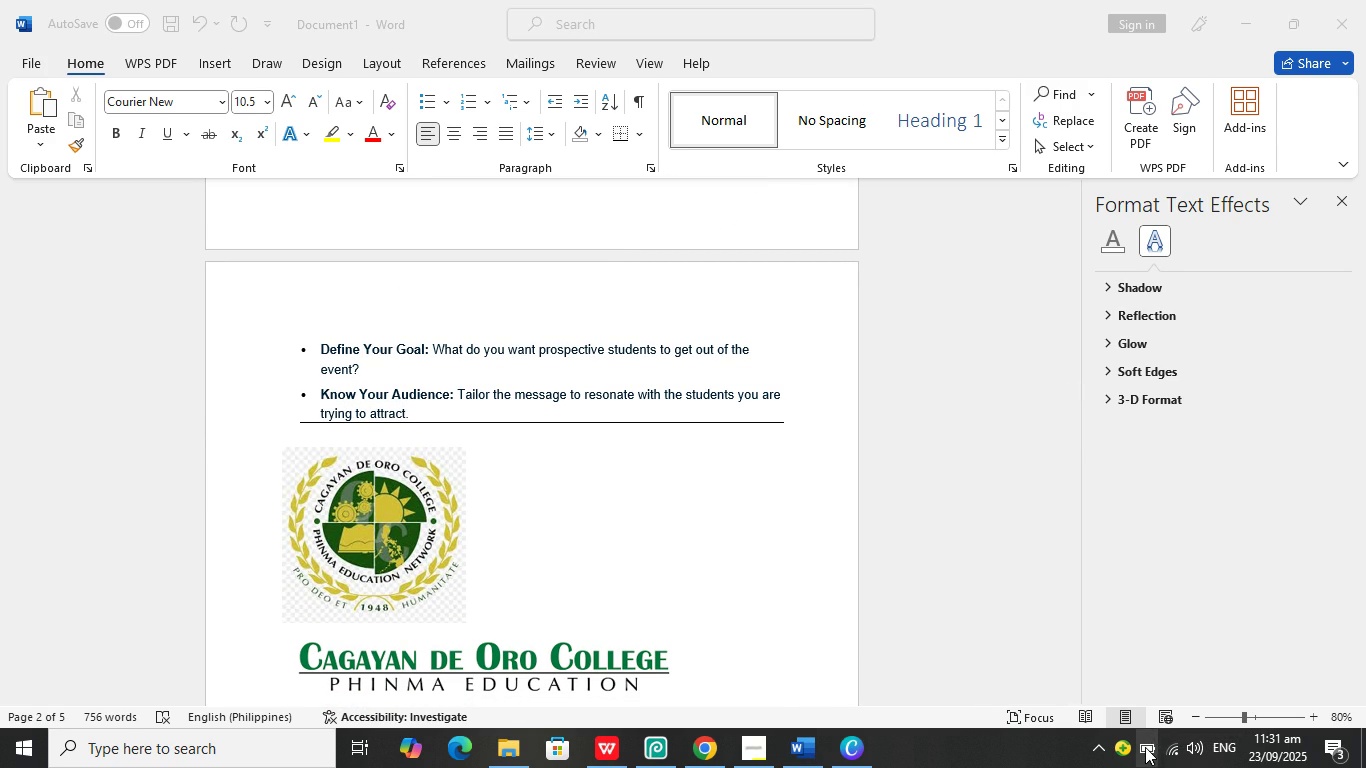 
left_click([1145, 747])